 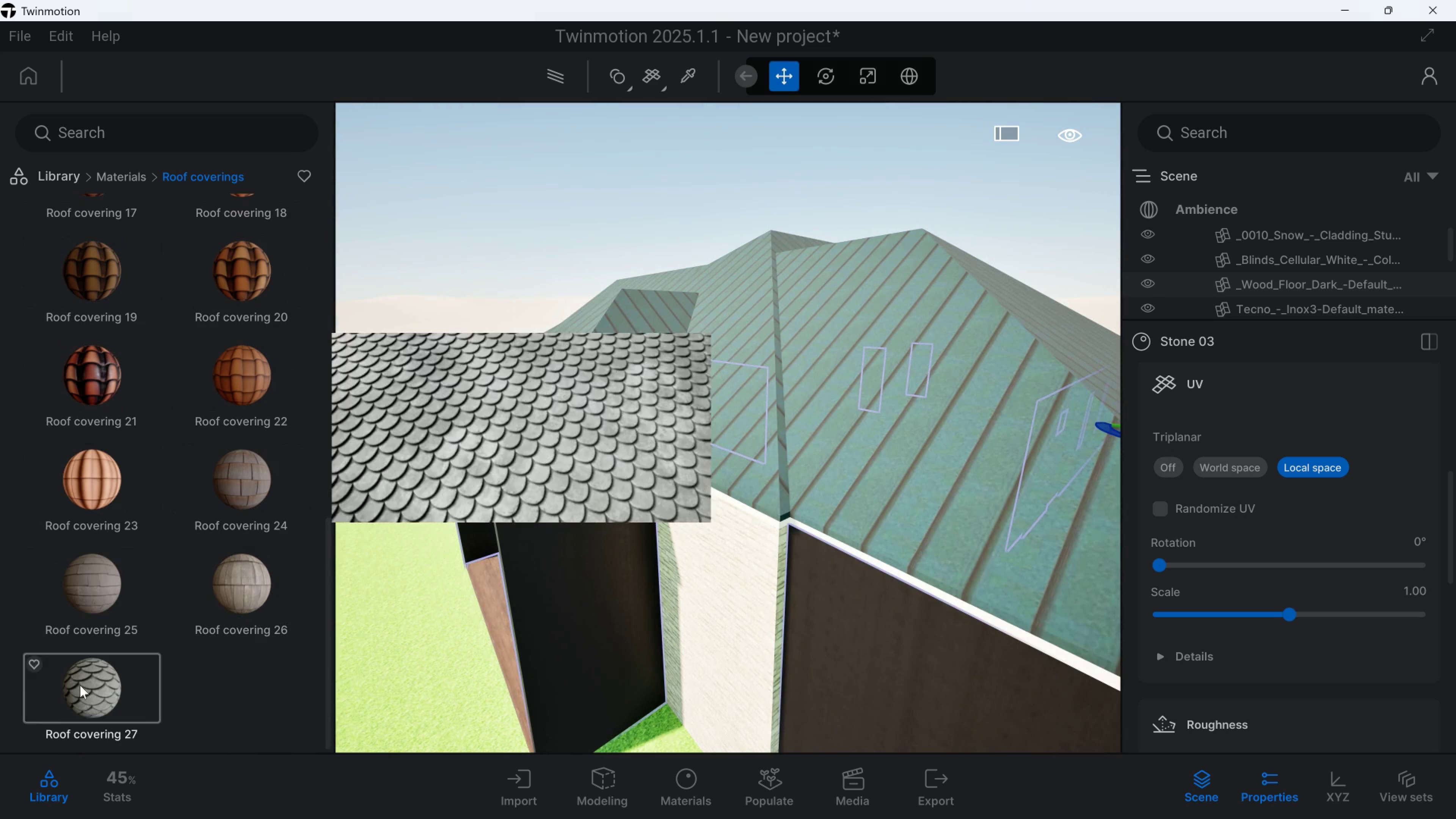 
scroll: coordinate [101, 475], scroll_direction: up, amount: 41.0
 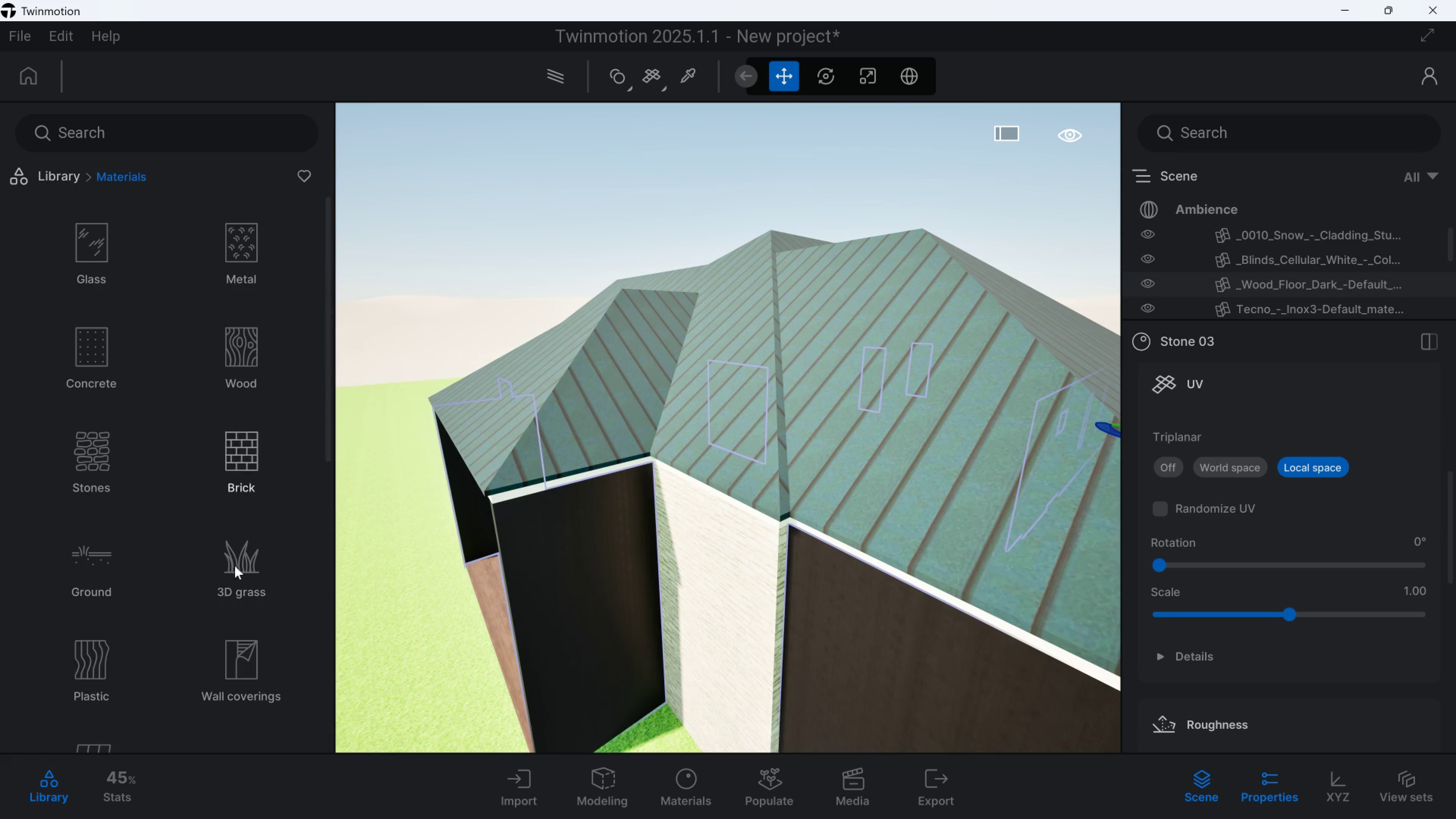 
scroll: coordinate [233, 620], scroll_direction: down, amount: 20.0
 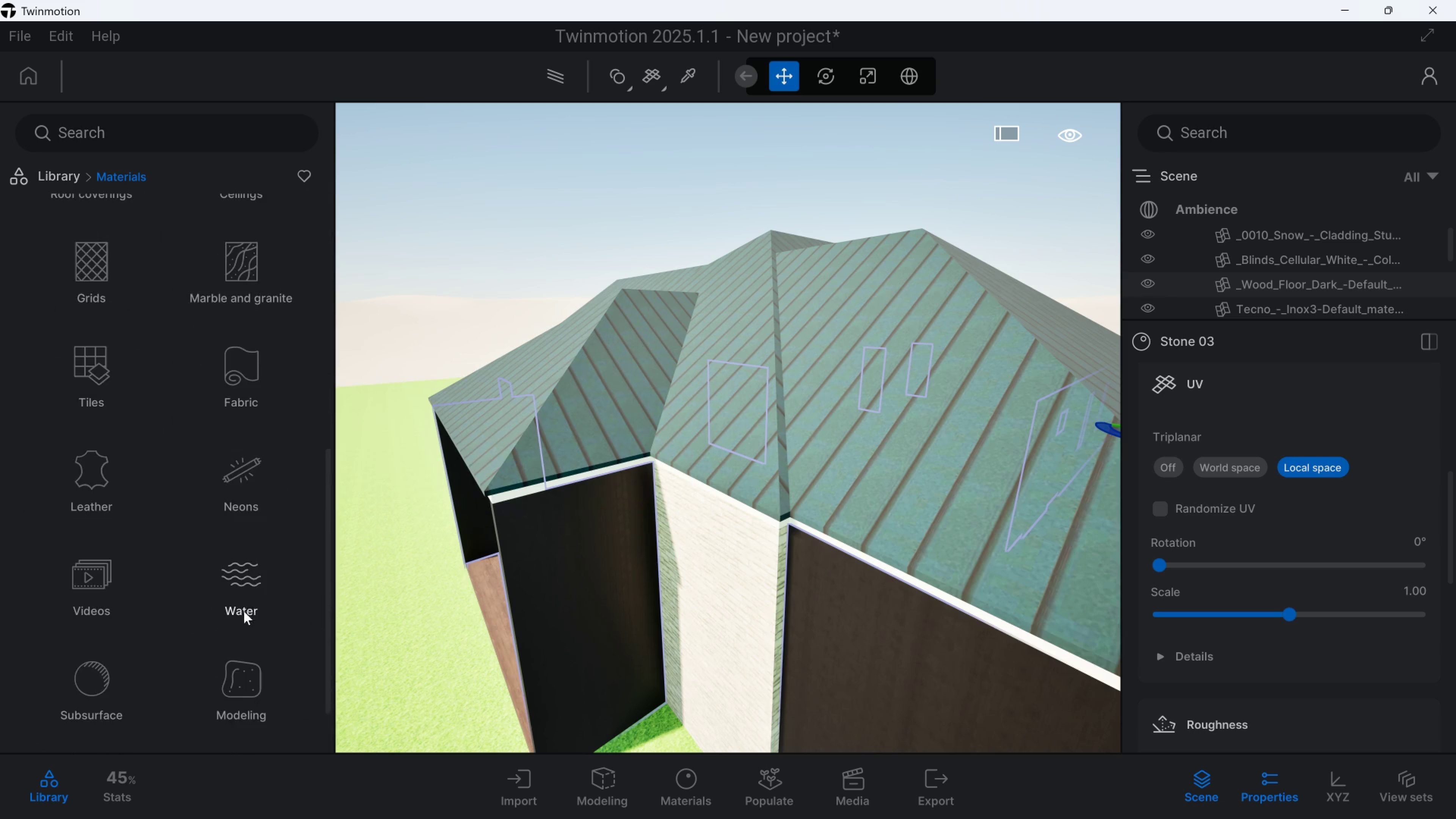 
scroll: coordinate [164, 375], scroll_direction: up, amount: 22.0
 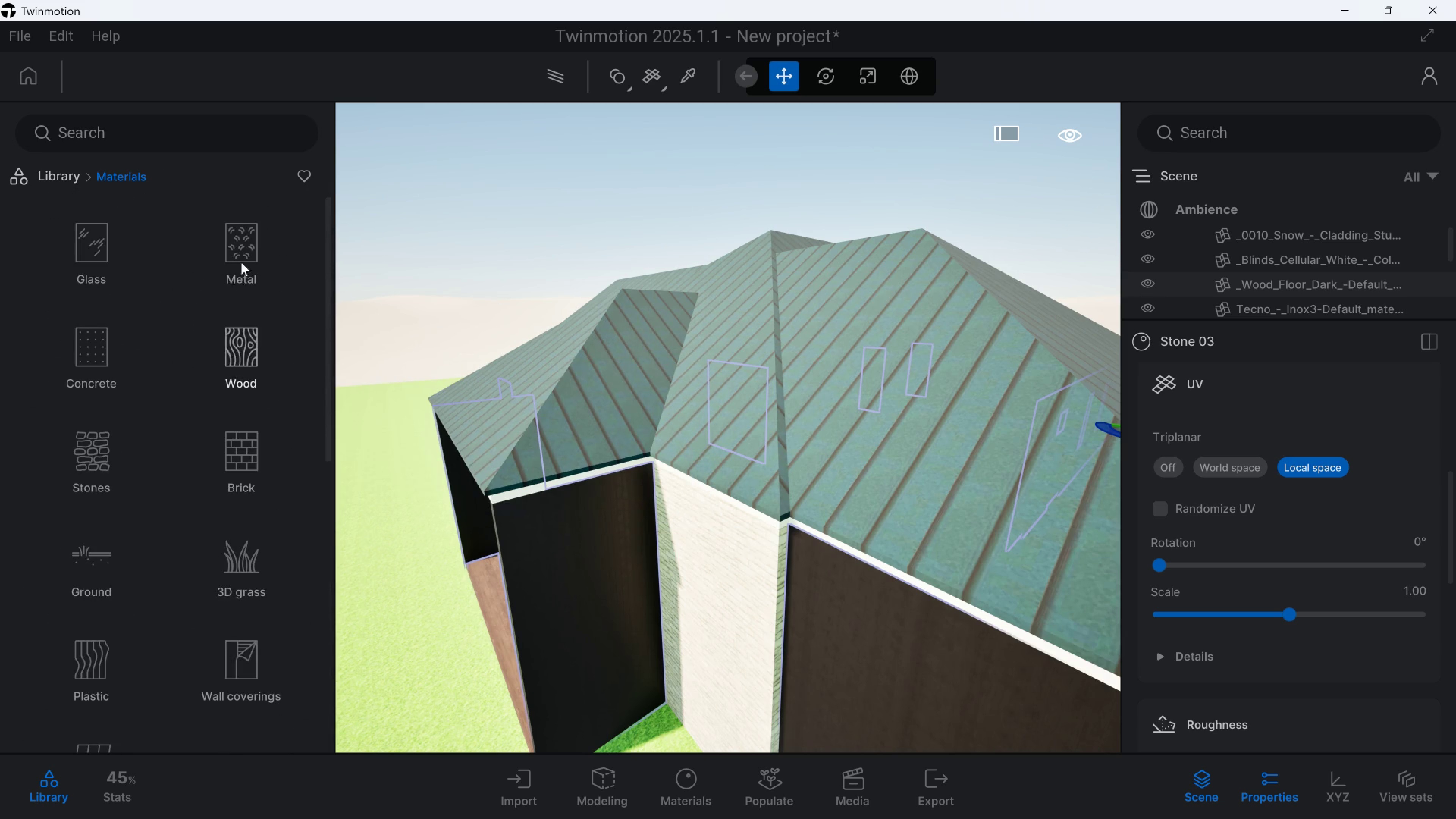 
left_click([242, 249])
 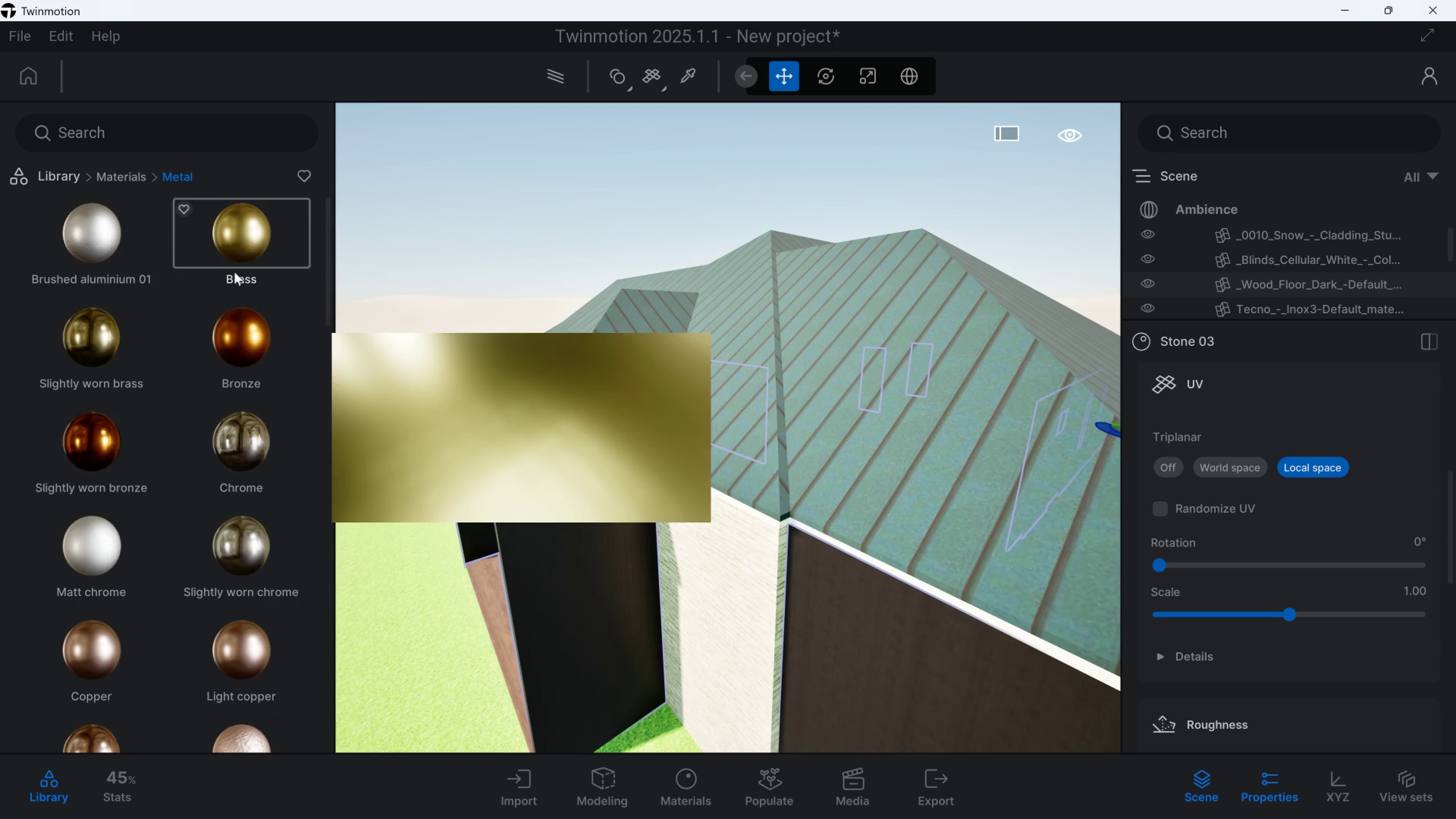 
scroll: coordinate [266, 437], scroll_direction: down, amount: 8.0